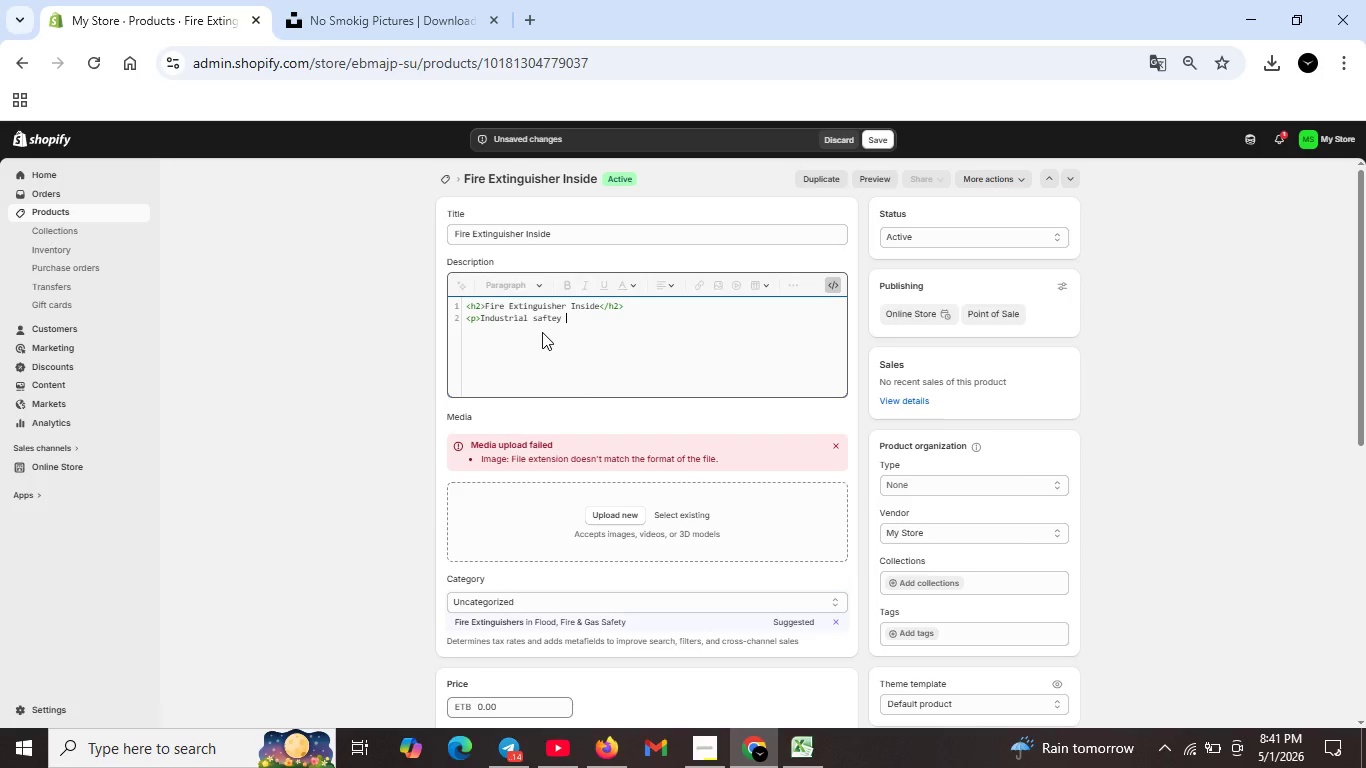 
key(ArrowLeft)
 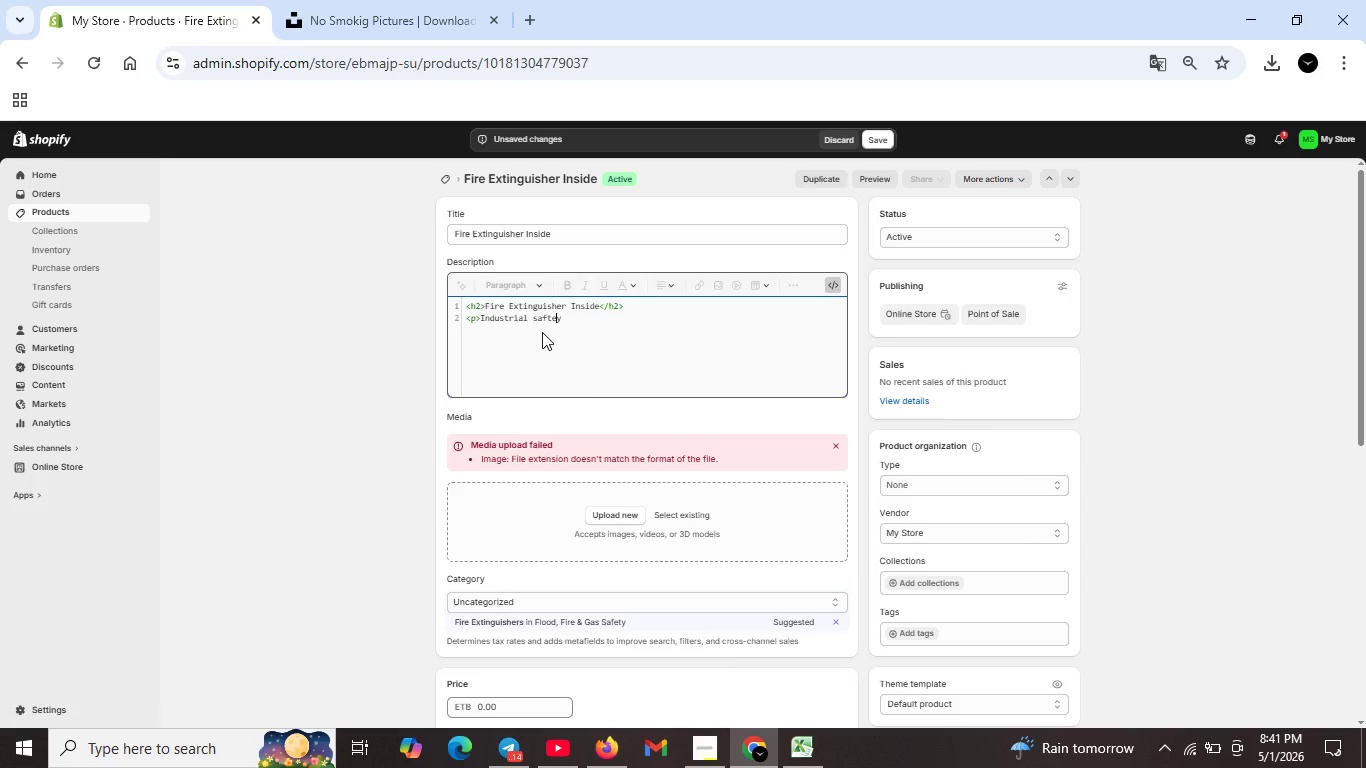 
key(ArrowLeft)
 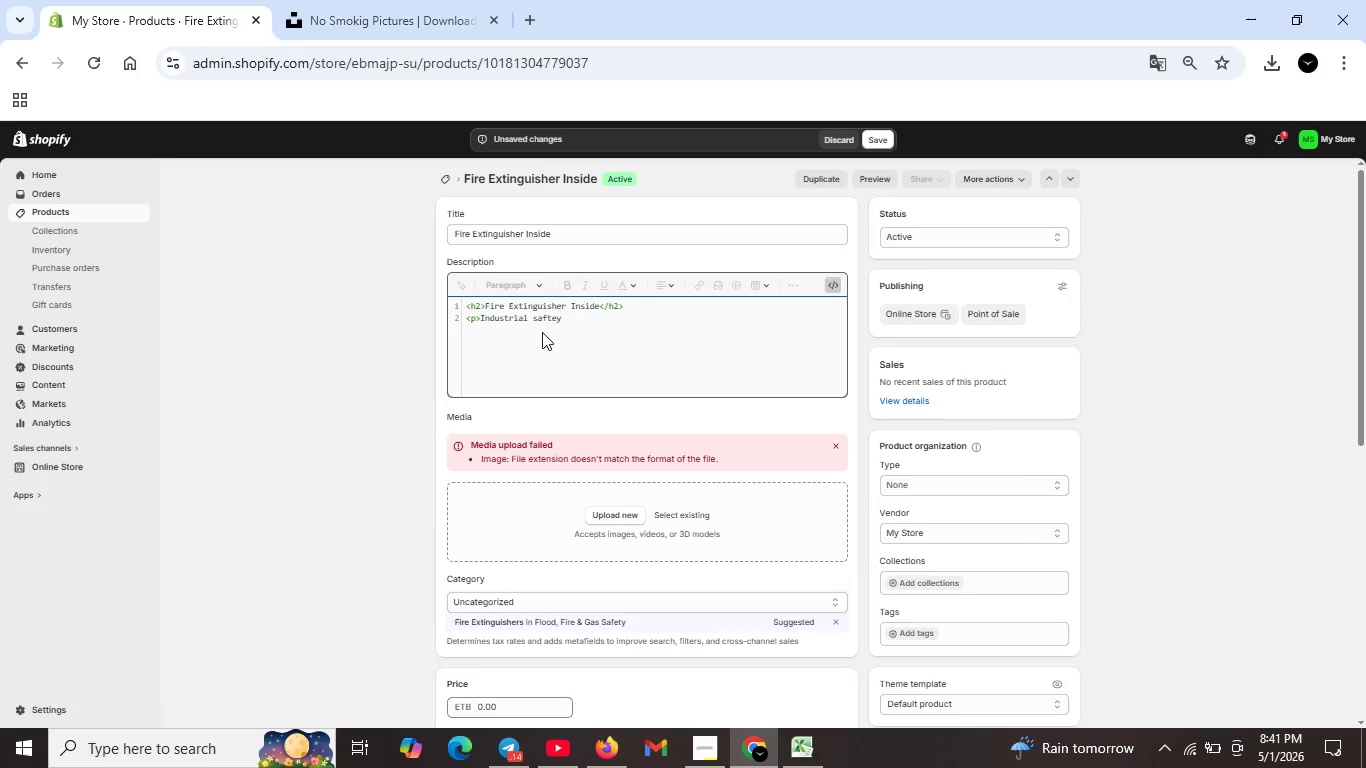 
key(Backspace)
key(Backspace)
type(et)
 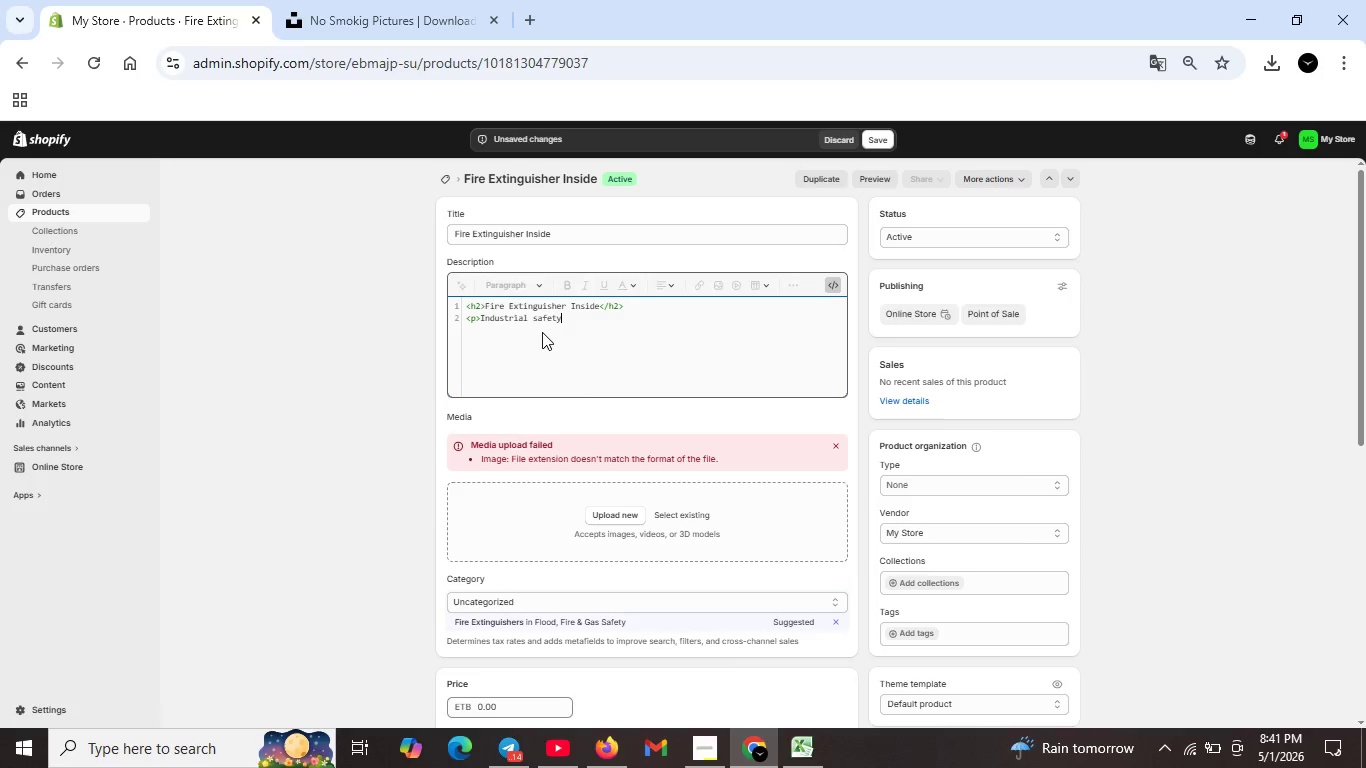 
key(ArrowRight)
 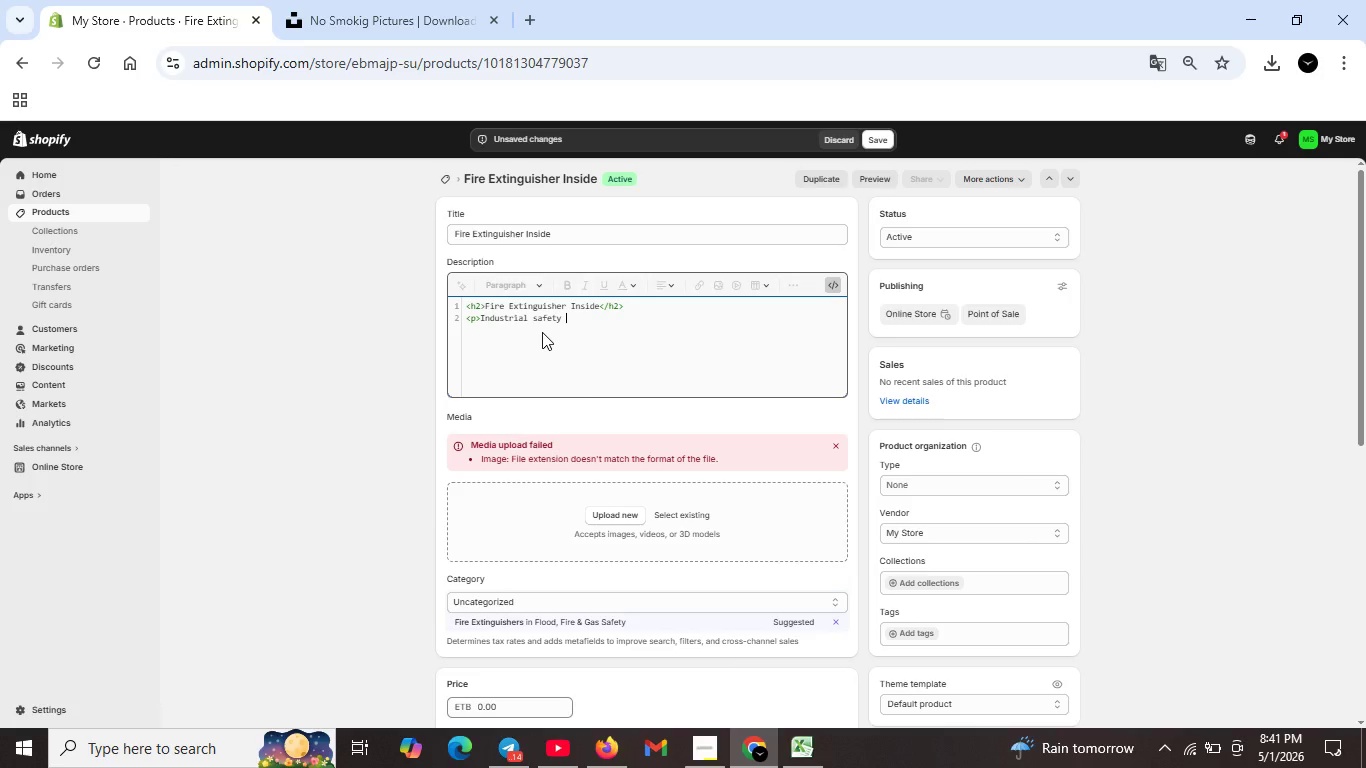 
key(ArrowRight)
 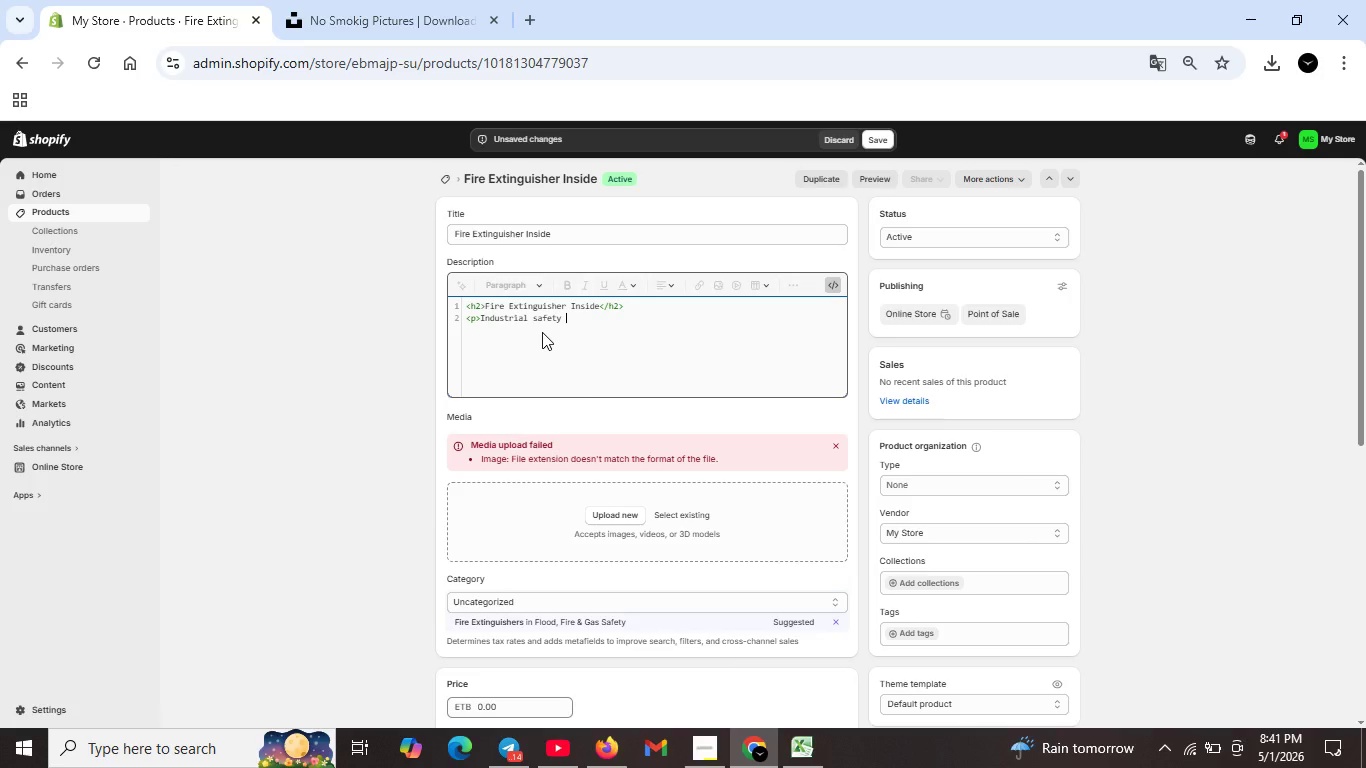 
type(stickers for fire extingusher location.Ref)